 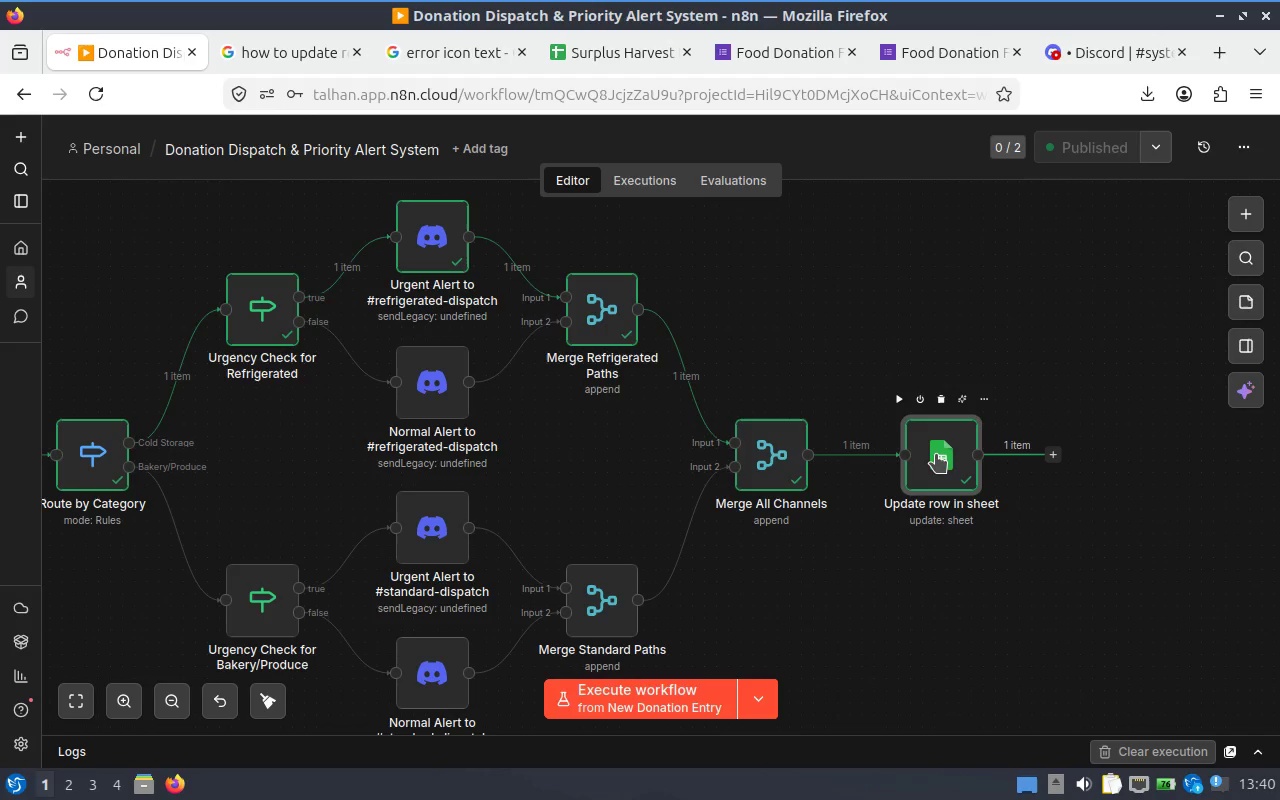 
scroll: coordinate [611, 444], scroll_direction: down, amount: 2.0
 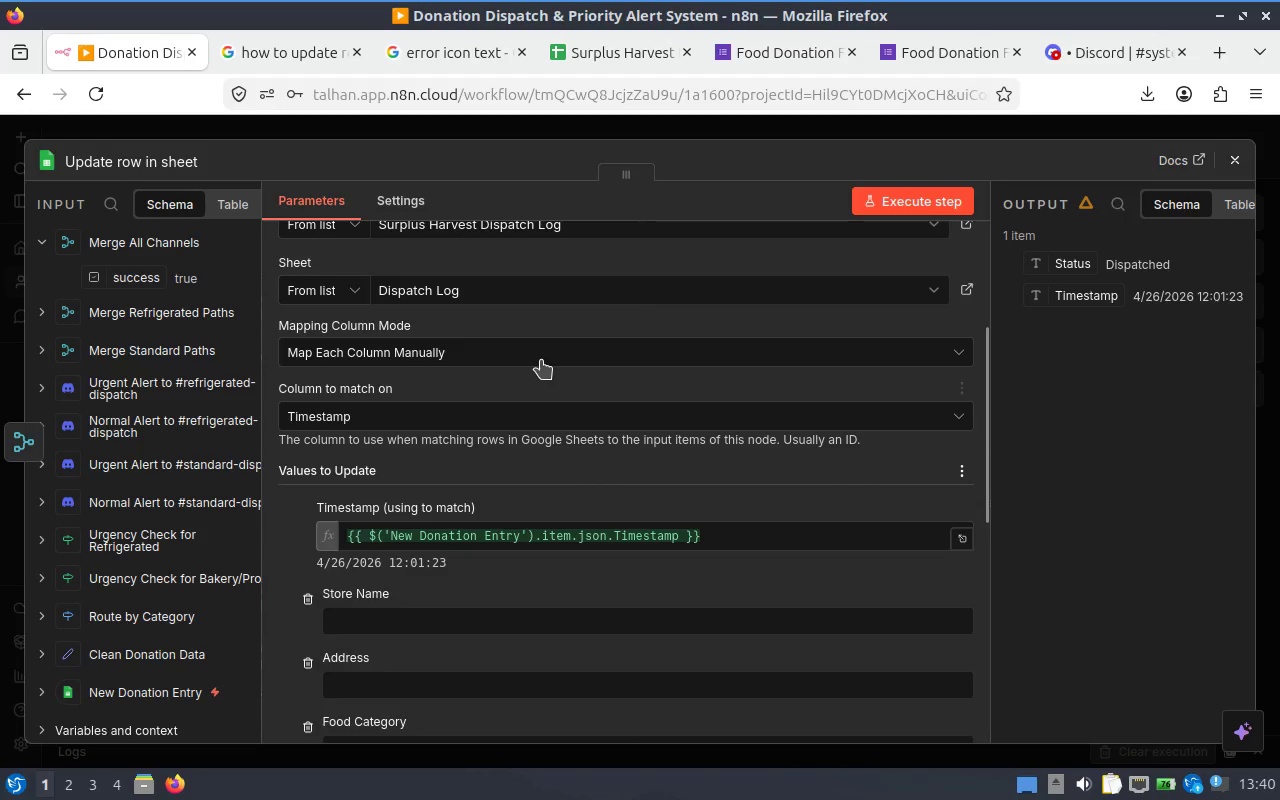 
left_click([541, 360])
 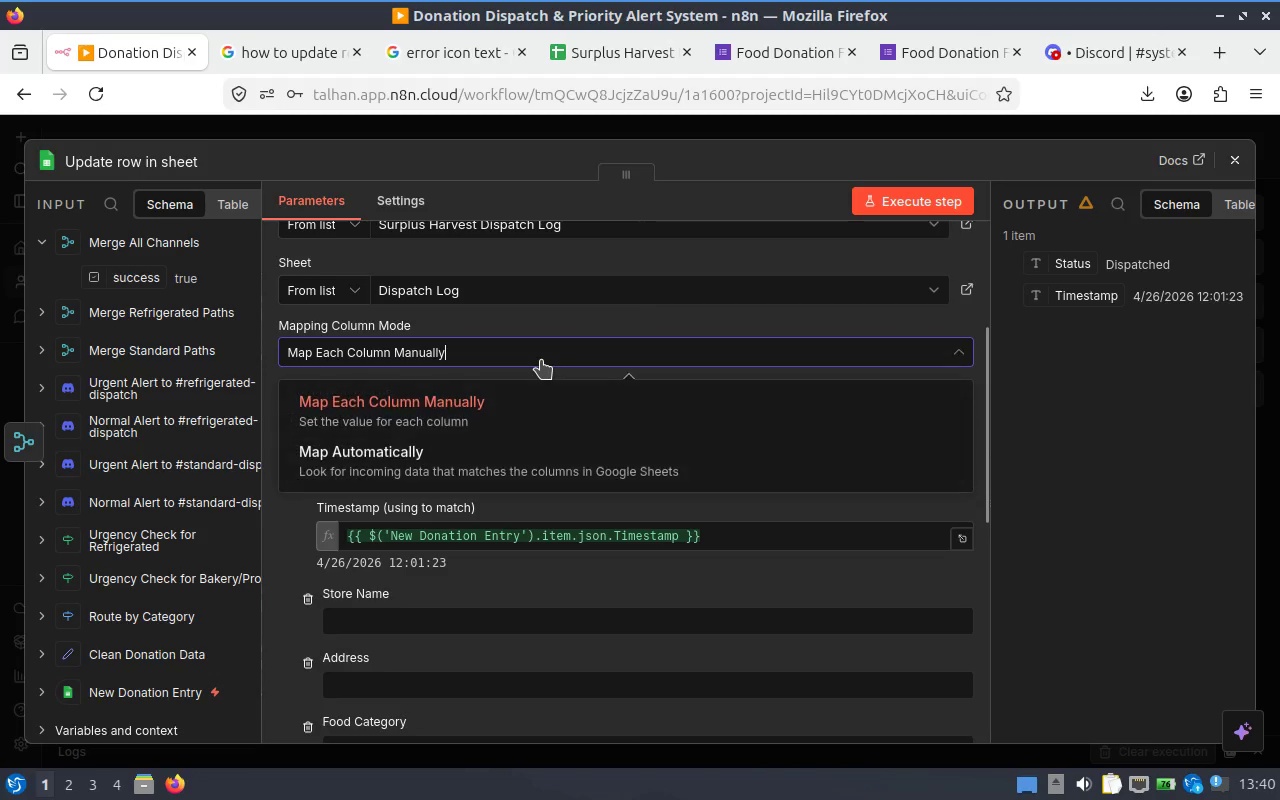 
left_click([541, 360])
 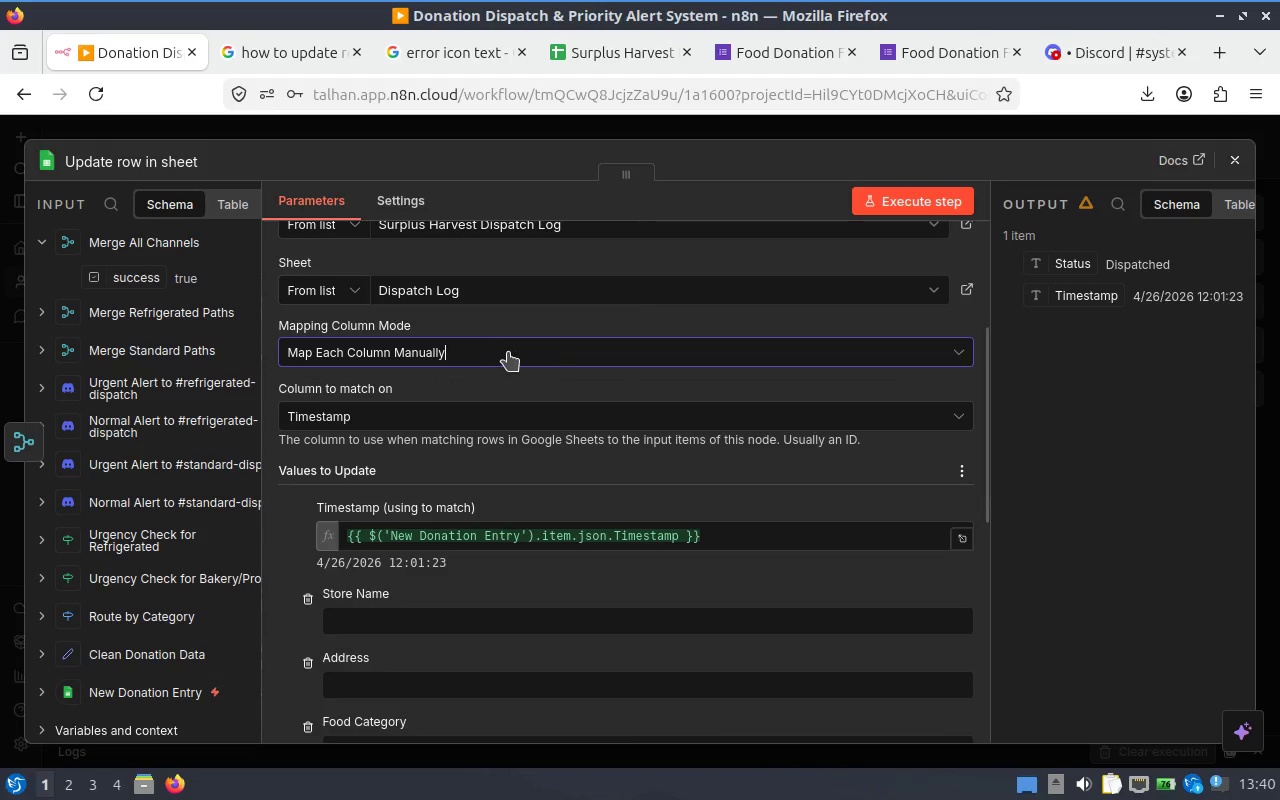 
scroll: coordinate [516, 352], scroll_direction: up, amount: 1.0
 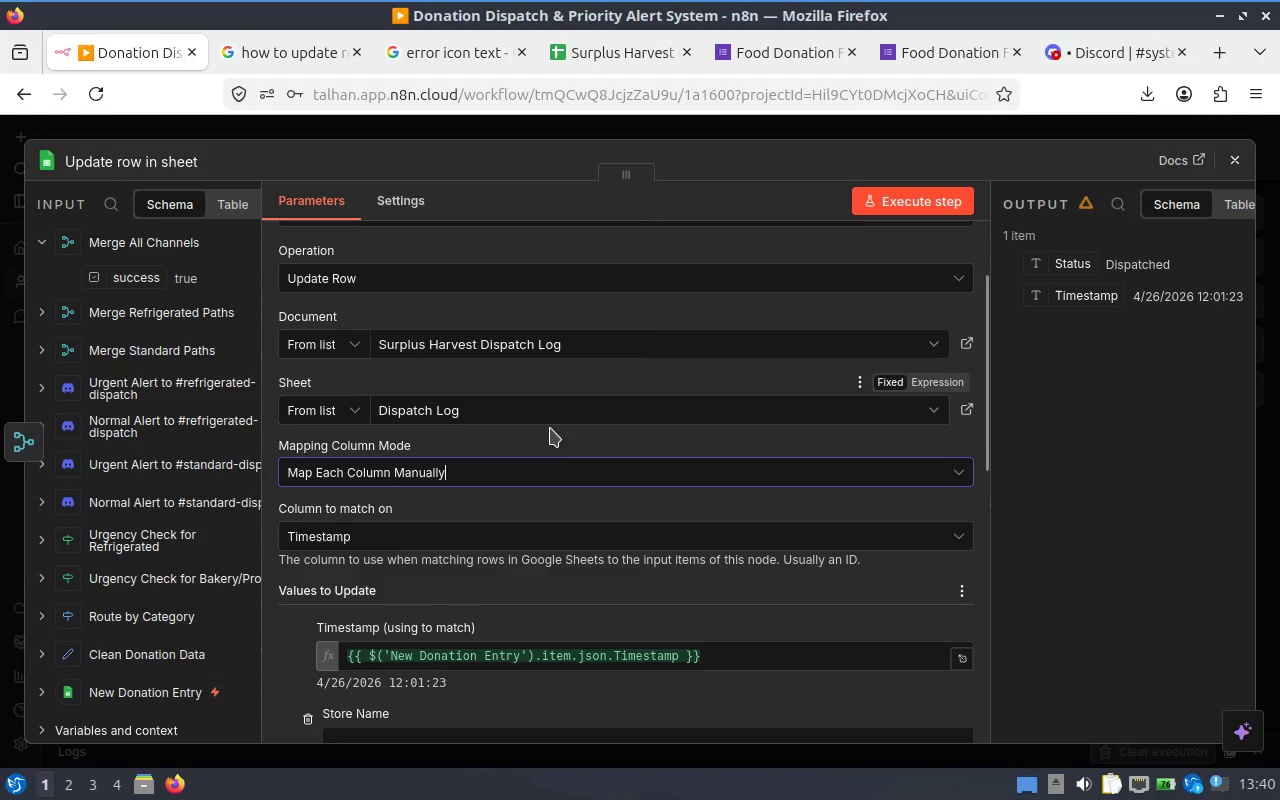 
scroll: coordinate [551, 433], scroll_direction: down, amount: 1.0
 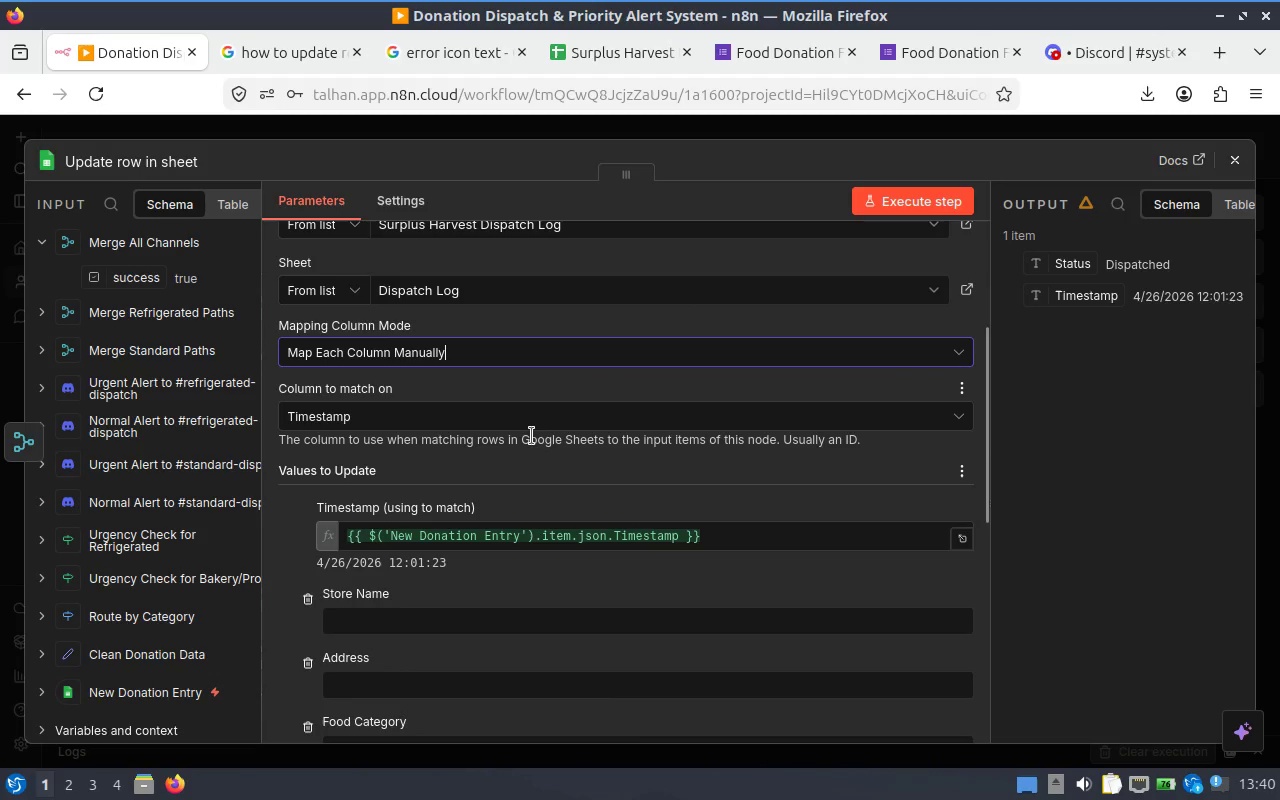 
left_click([529, 436])
 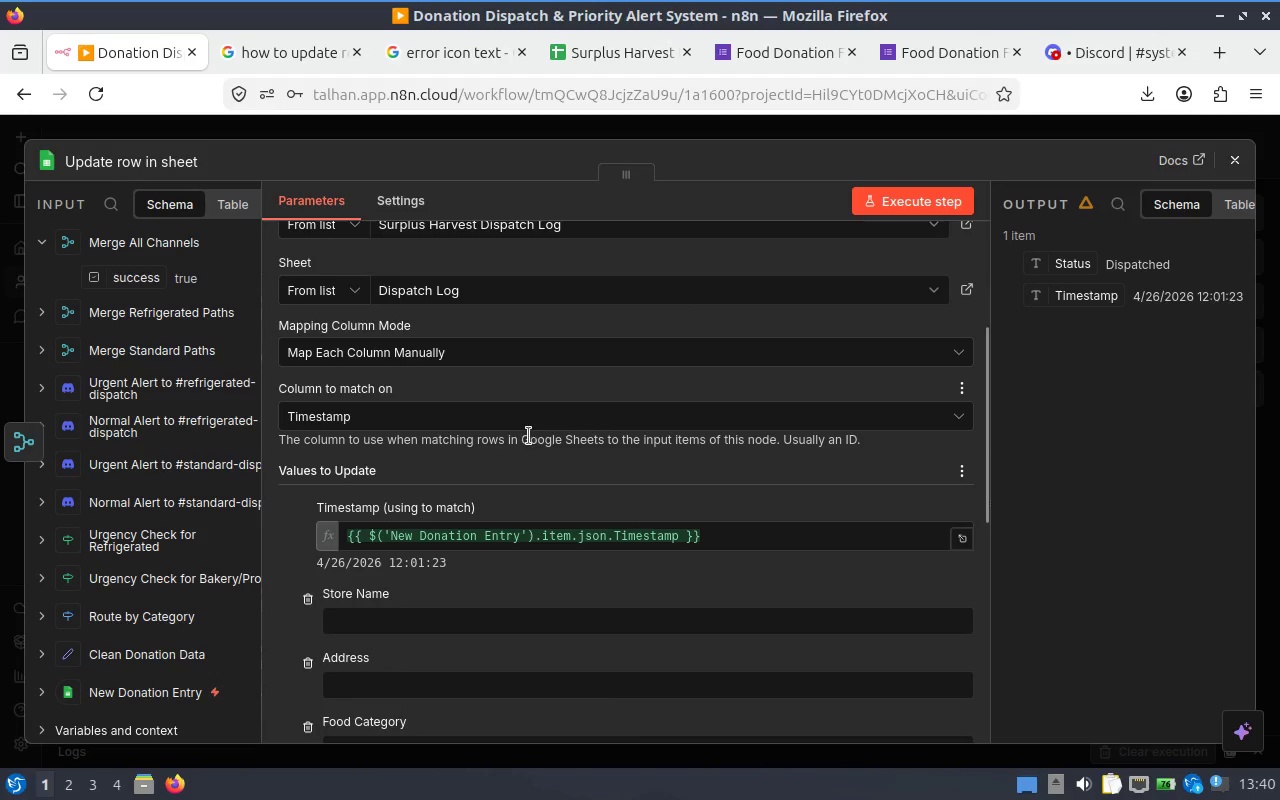 
left_click([549, 423])
 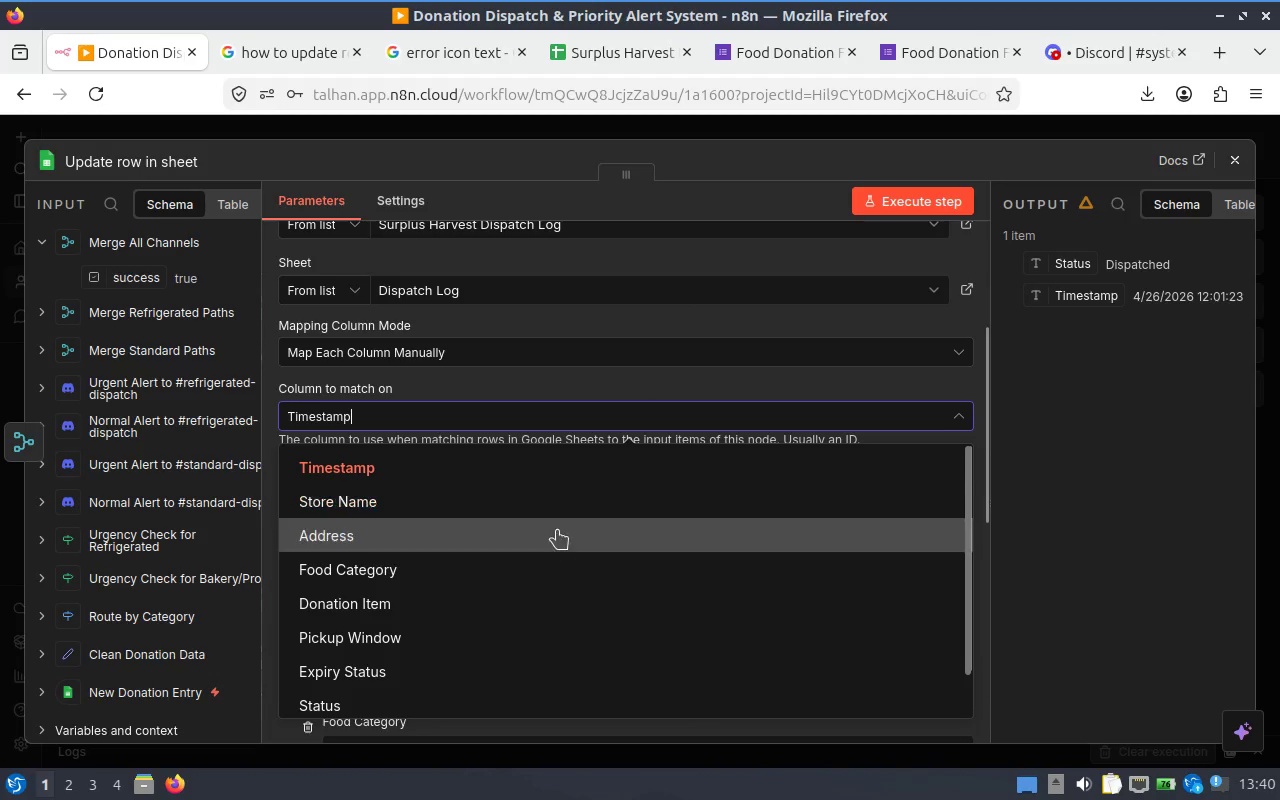 
scroll: coordinate [574, 577], scroll_direction: none, amount: 0.0
 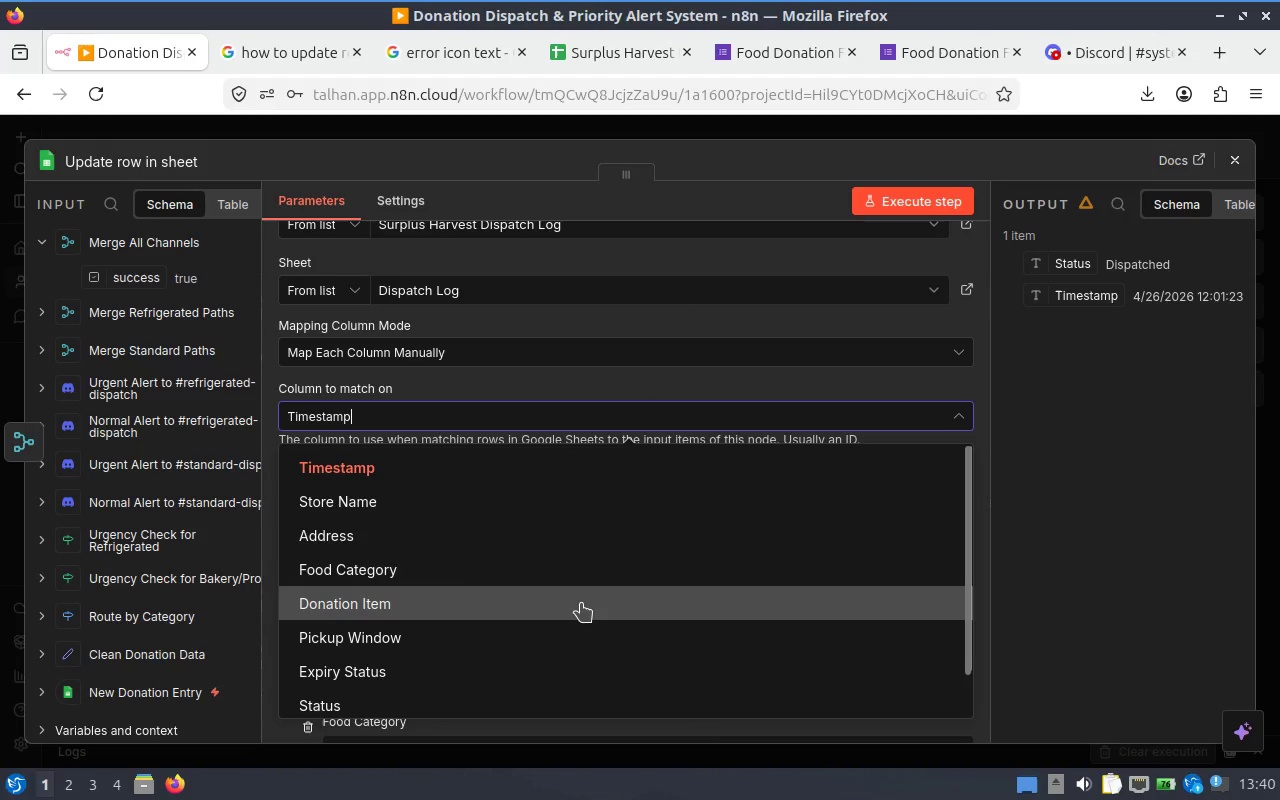 
scroll: coordinate [581, 602], scroll_direction: up, amount: 1.0